 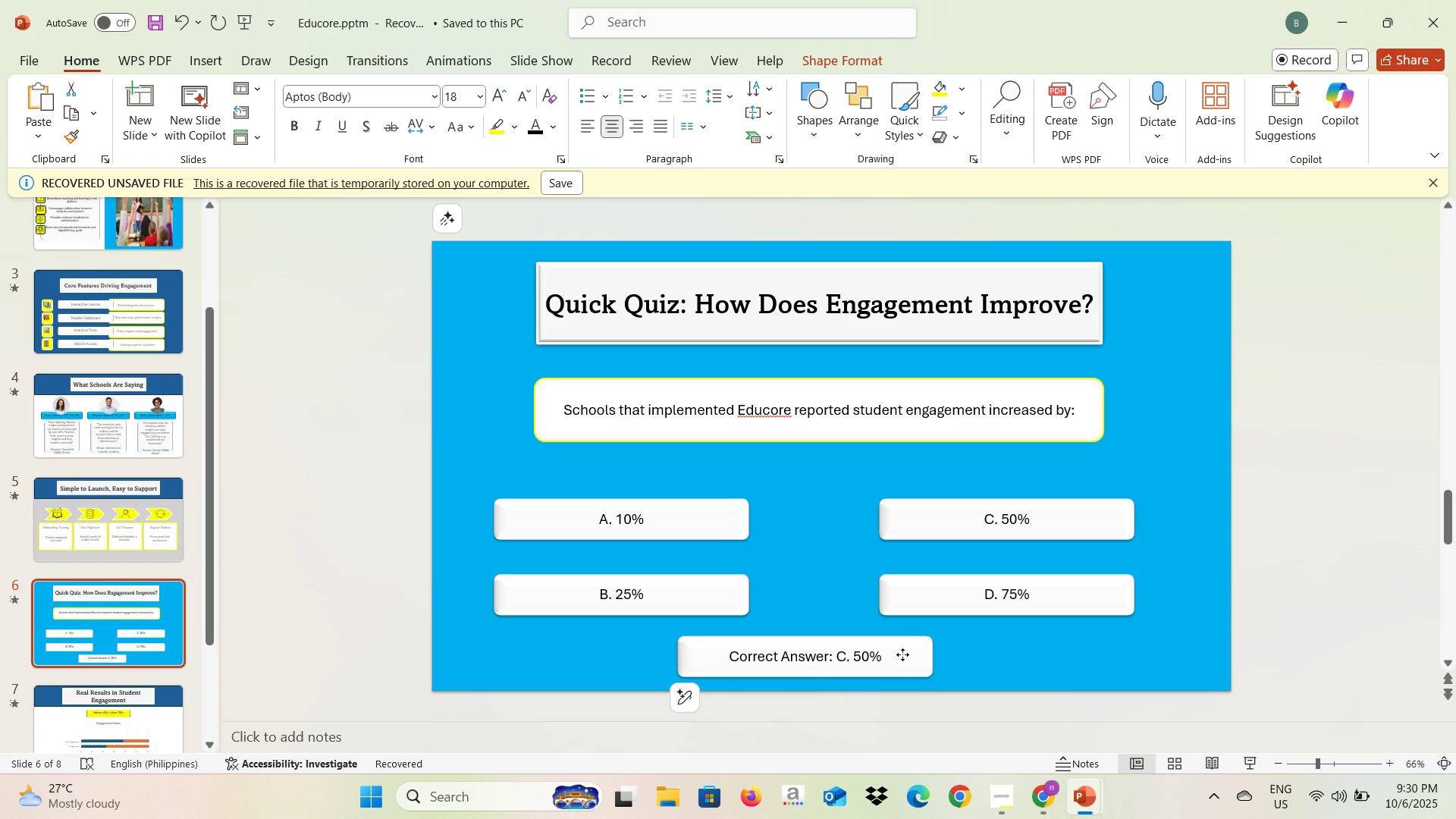 
left_click([1348, 600])
 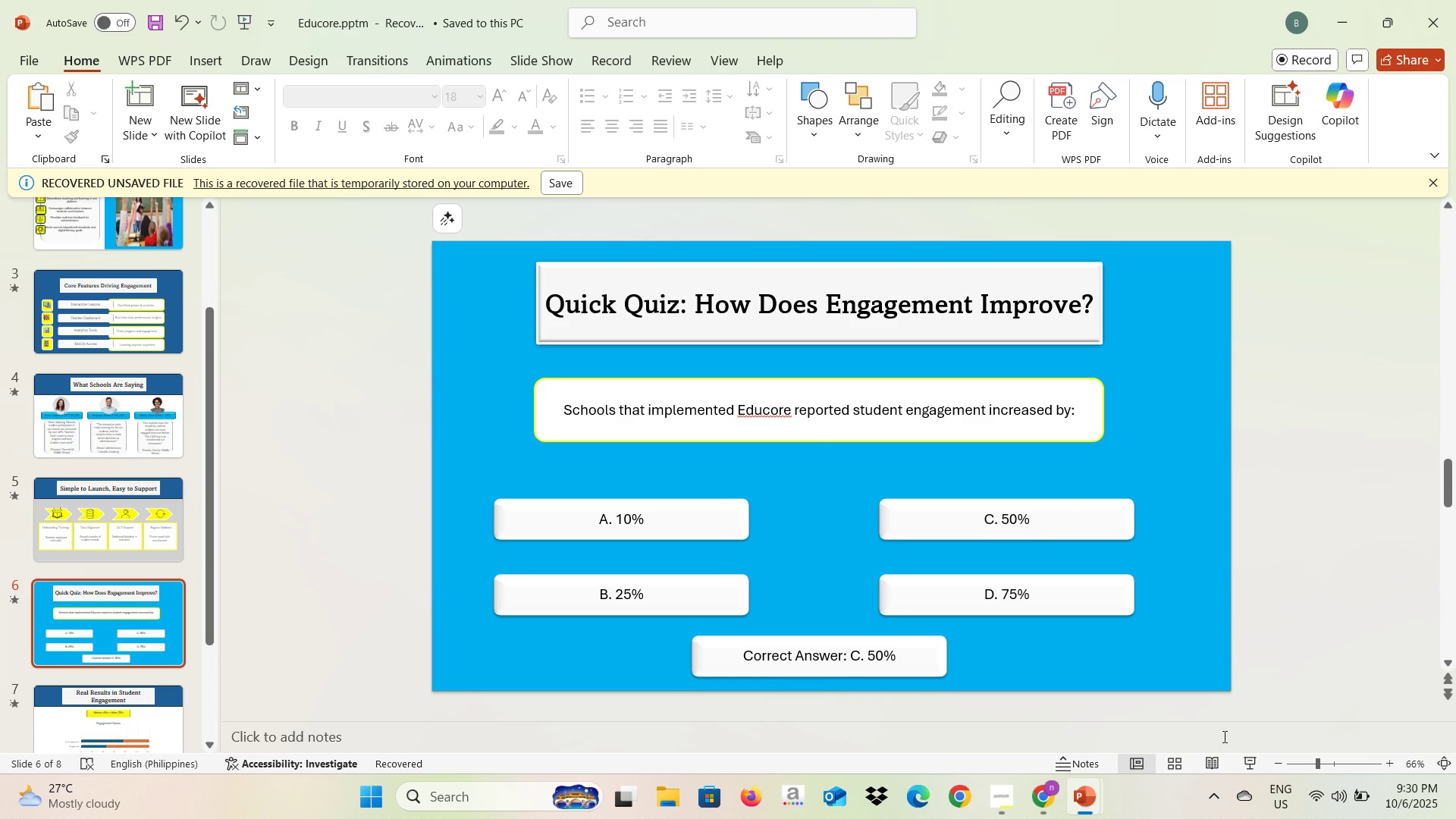 
left_click([1241, 767])
 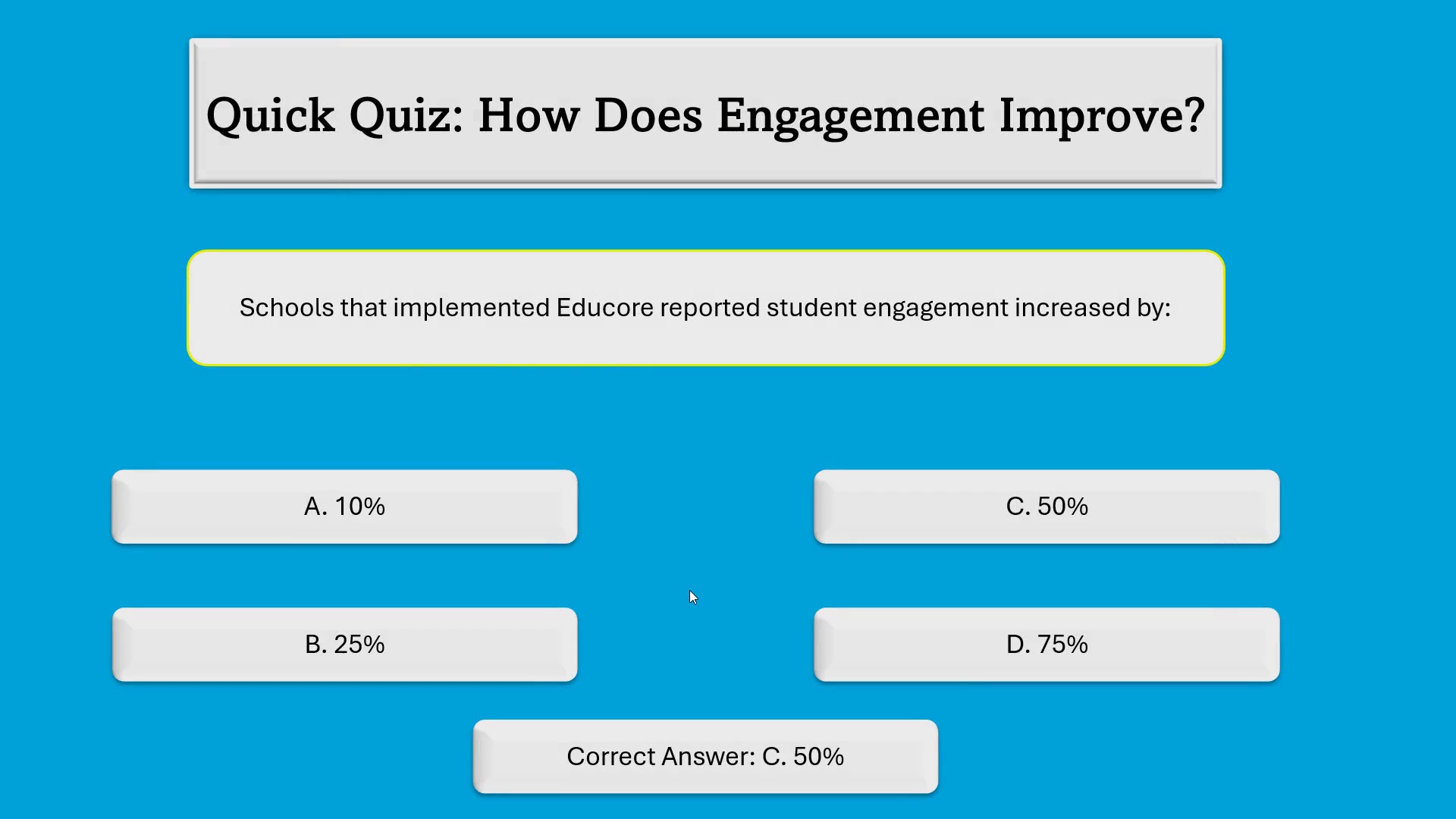 
key(Escape)
 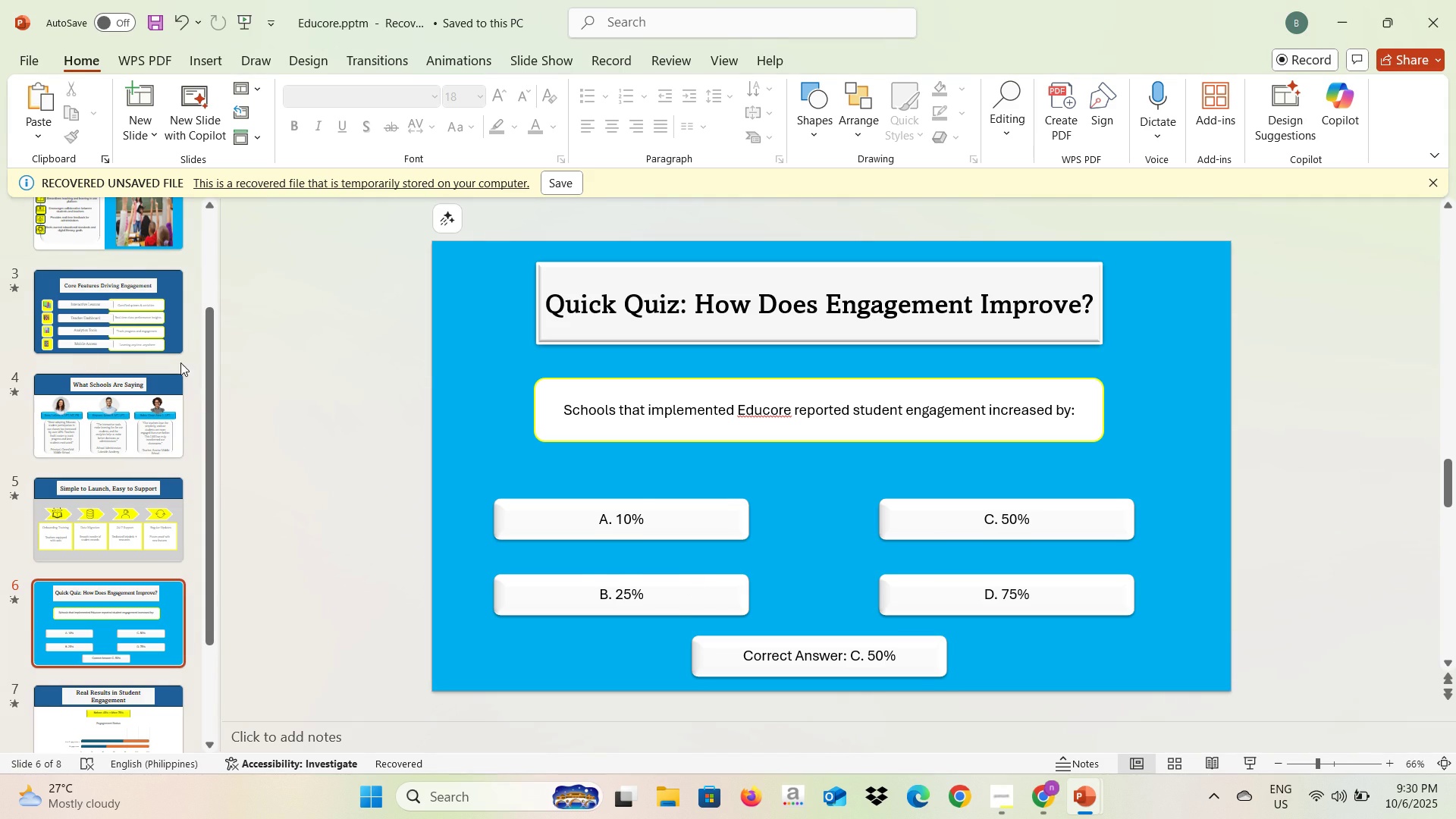 
scroll: coordinate [116, 371], scroll_direction: up, amount: 9.0
 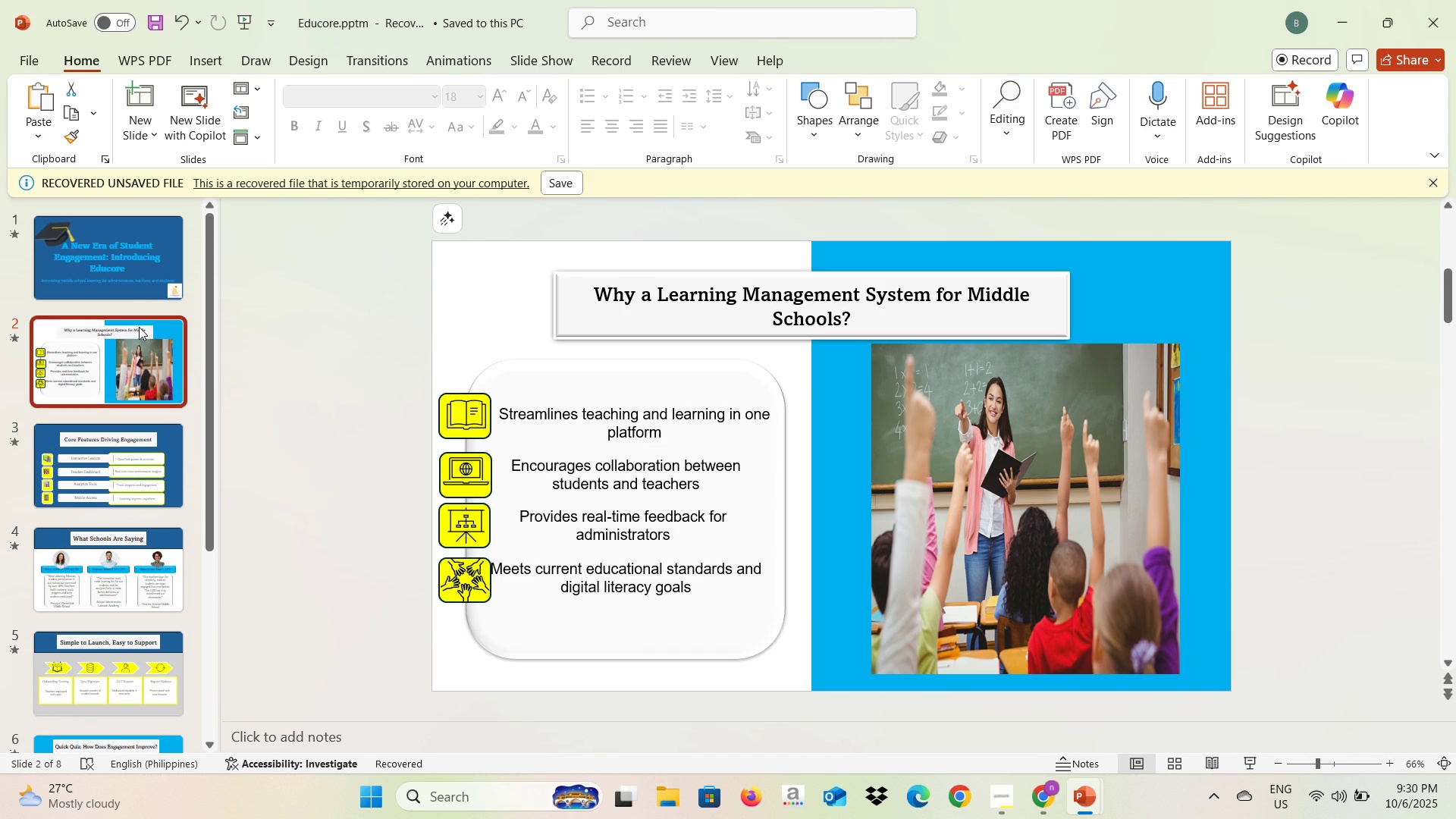 
scroll: coordinate [139, 327], scroll_direction: down, amount: 3.0
 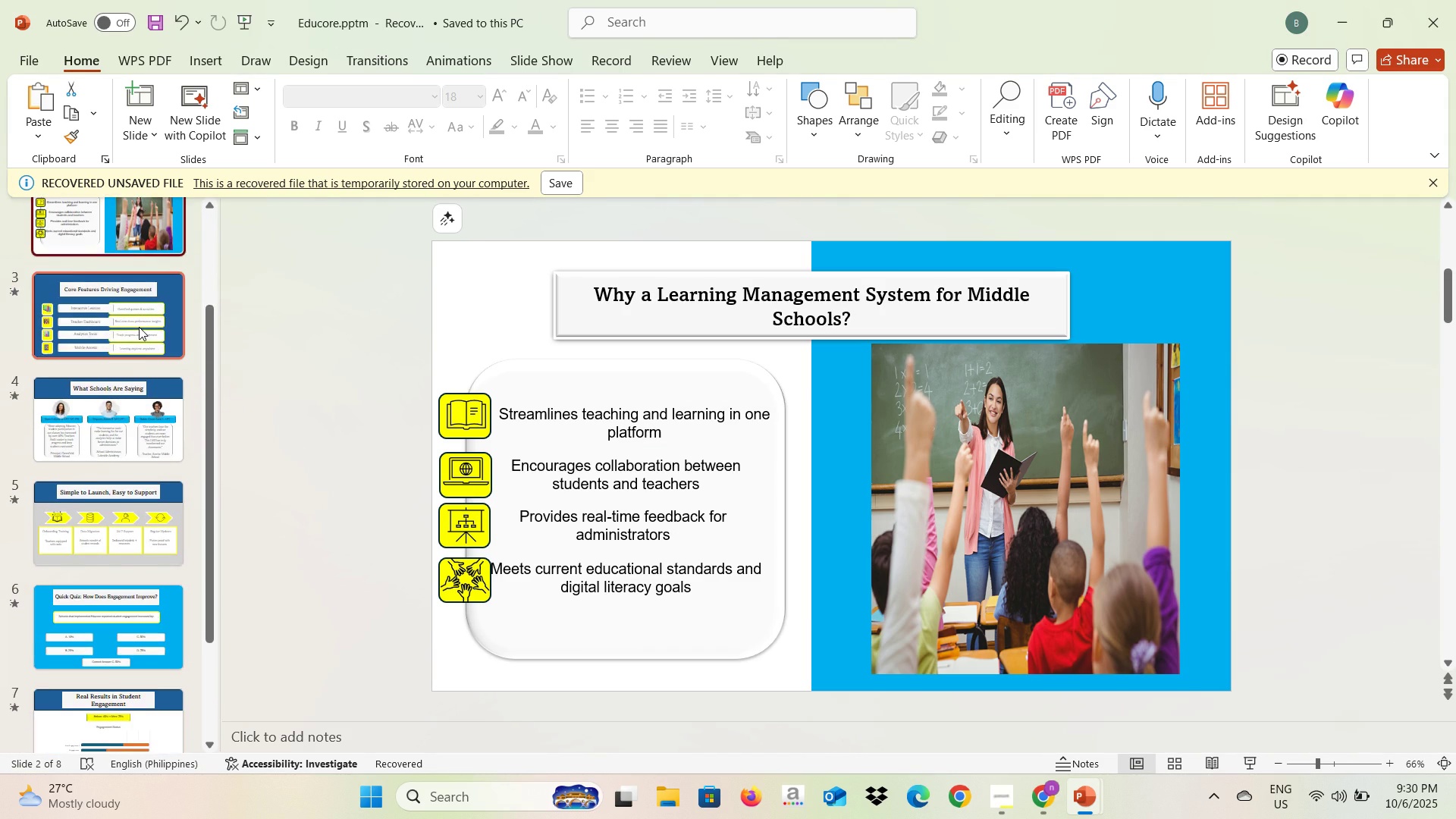 
scroll: coordinate [139, 327], scroll_direction: up, amount: 3.0
 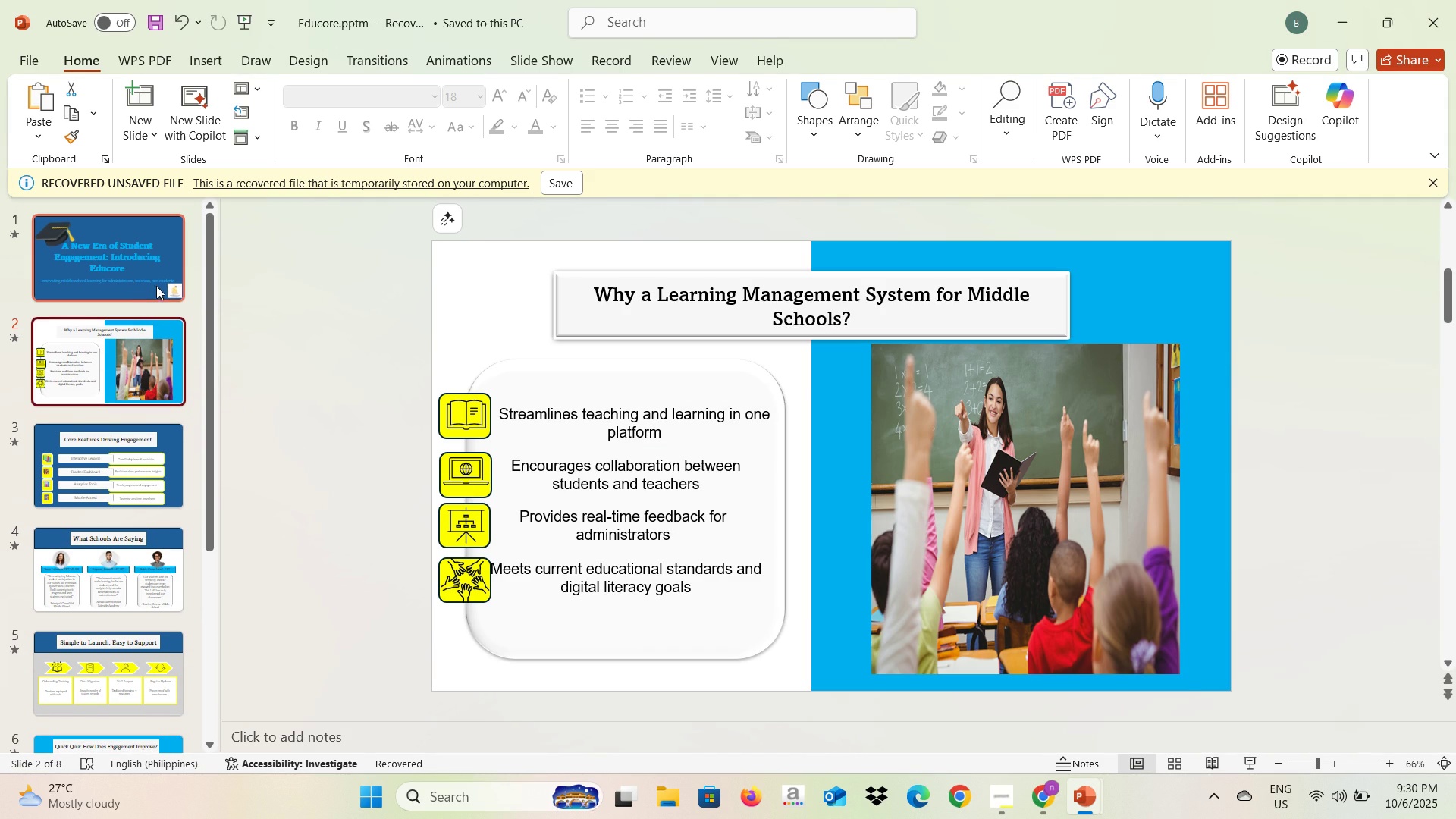 
left_click([156, 286])
 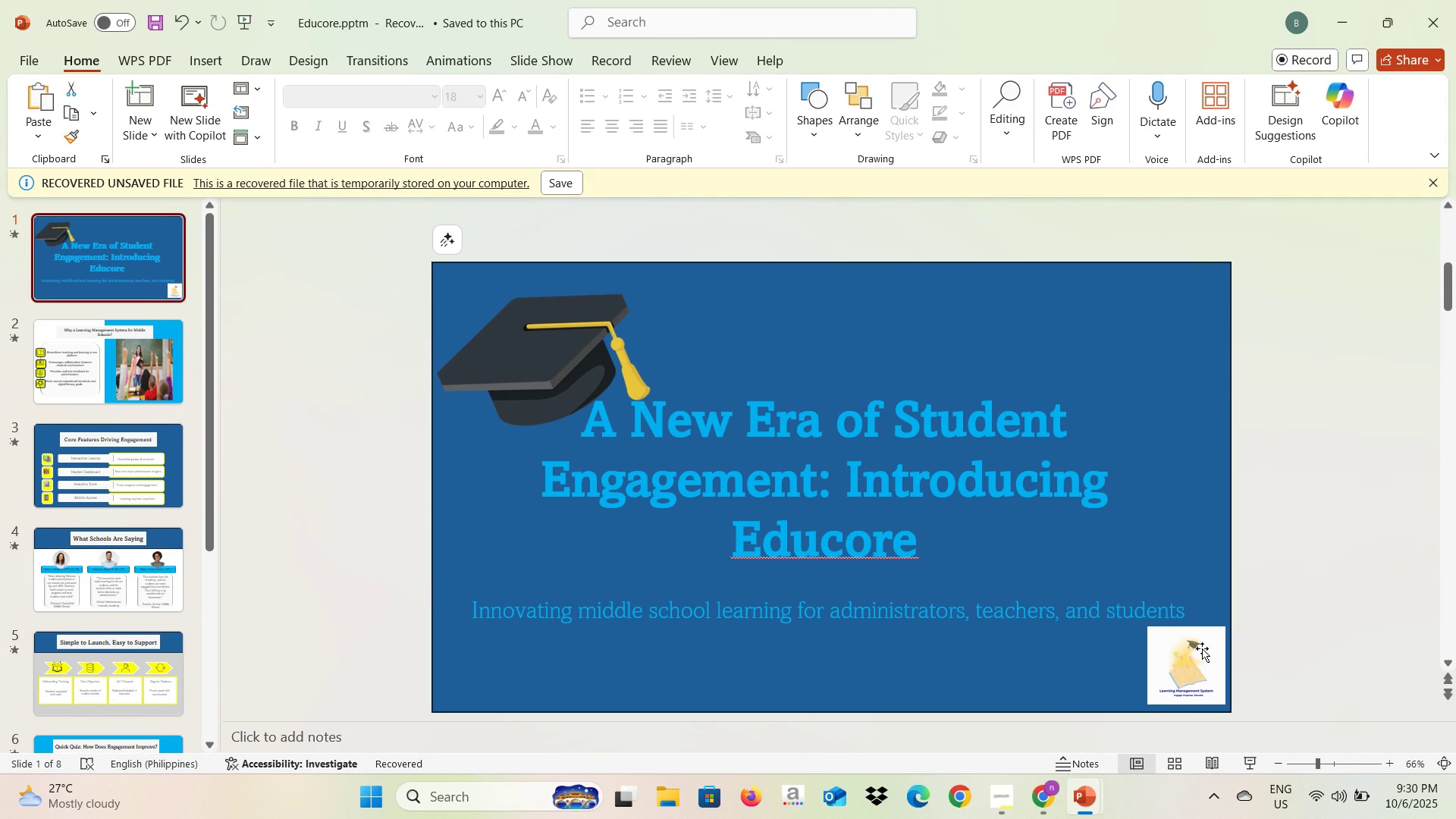 
left_click([1201, 651])
 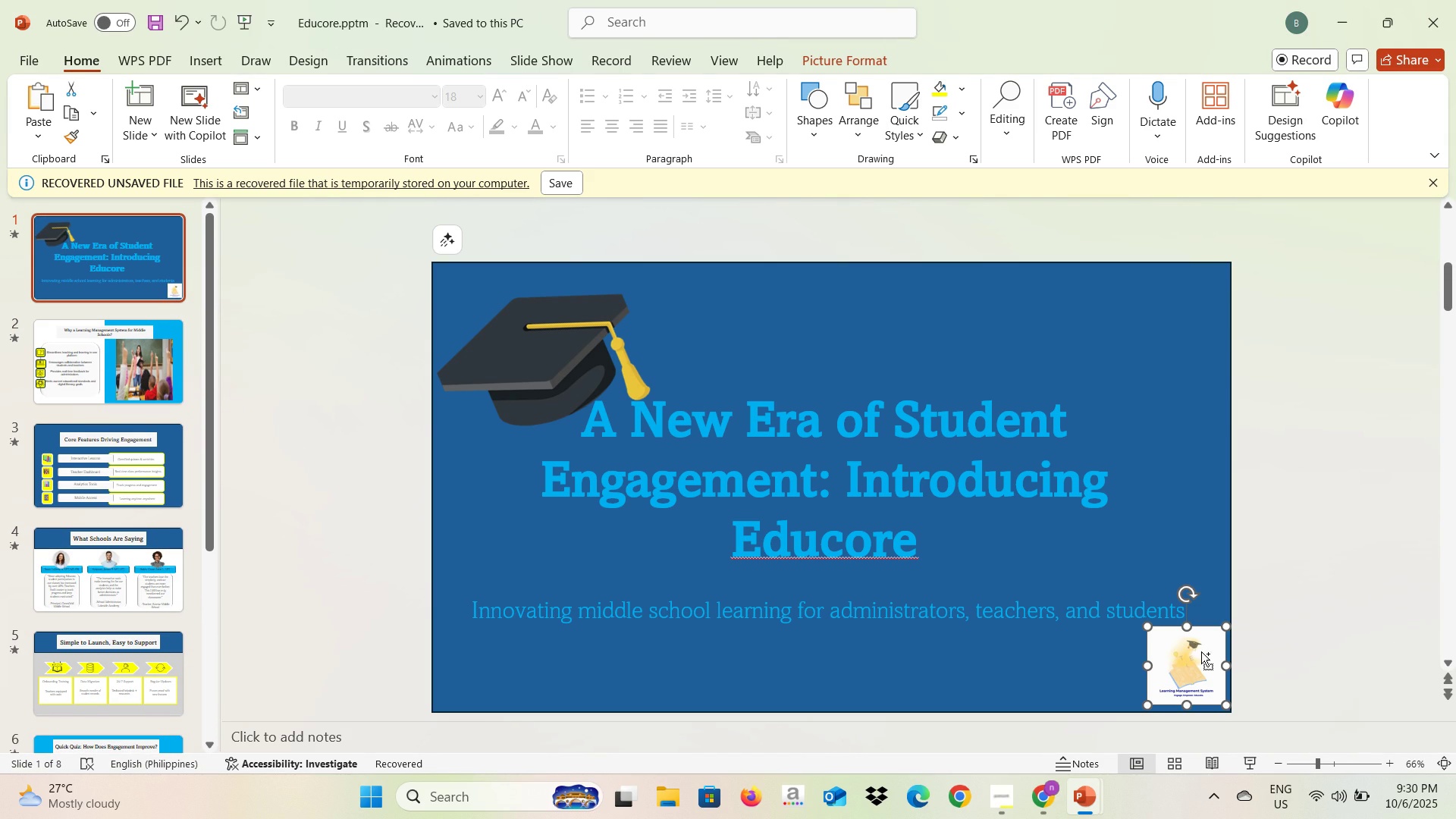 
key(Control+C)
 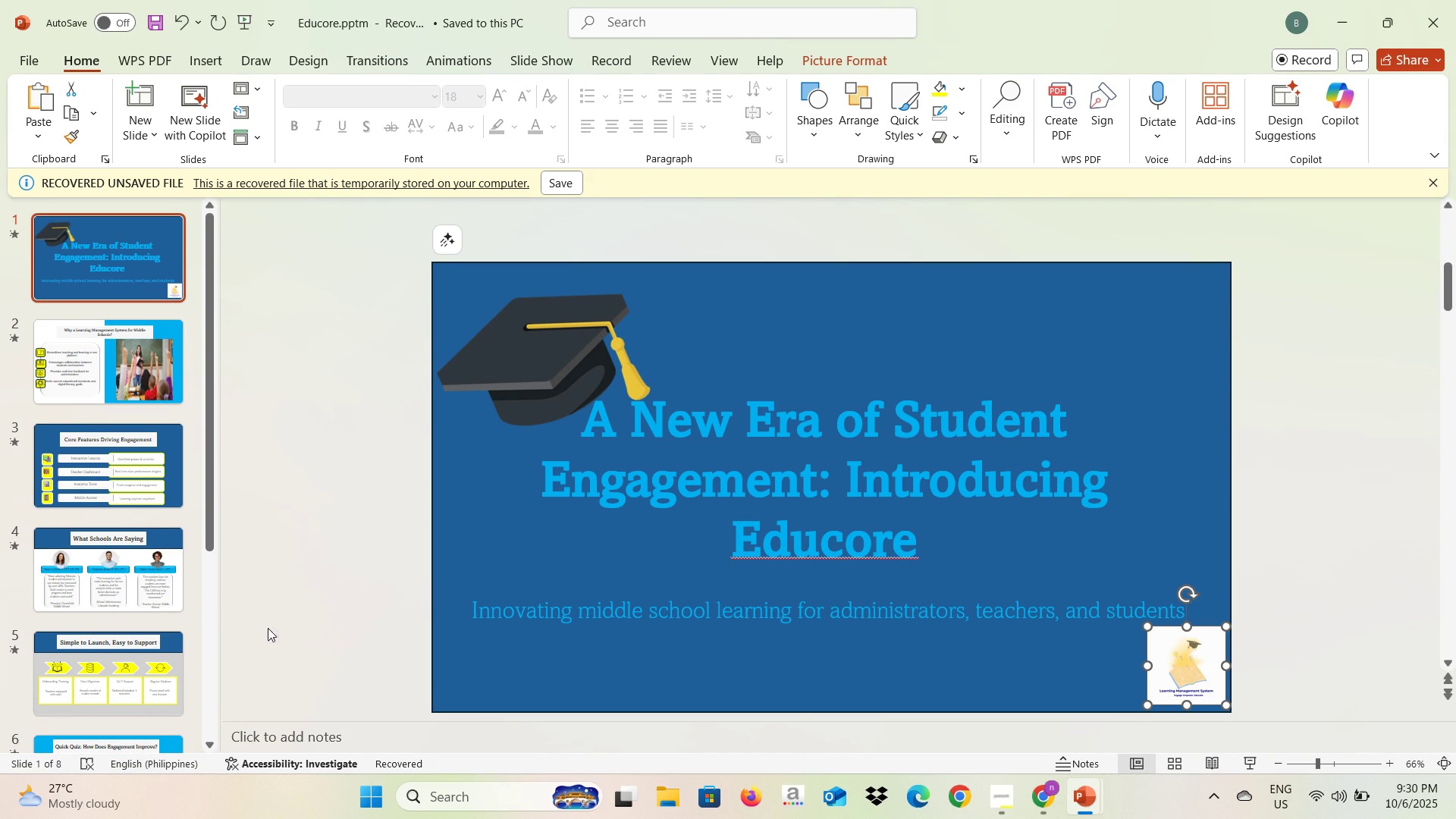 
scroll: coordinate [158, 608], scroll_direction: down, amount: 9.0
 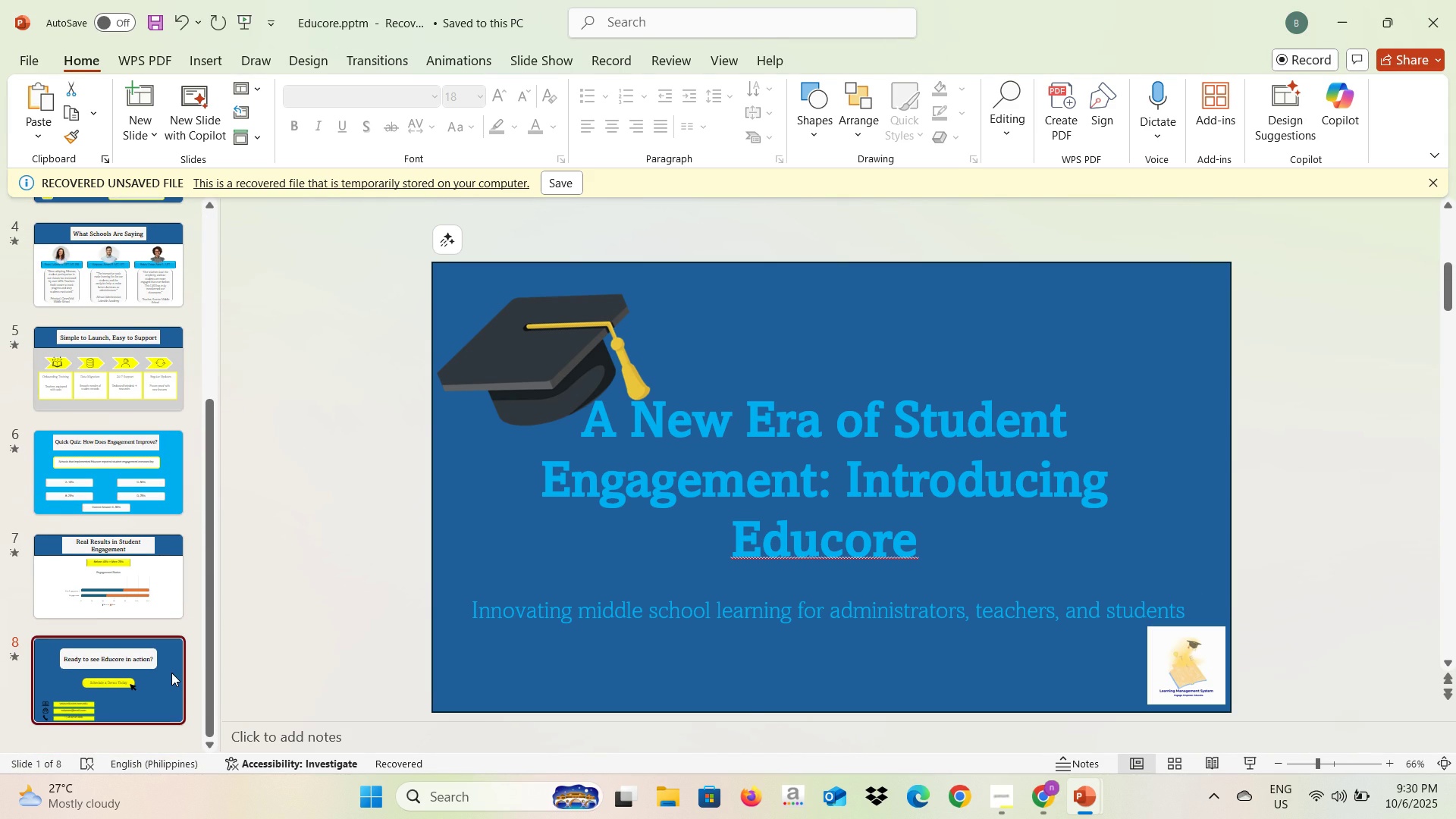 
left_click([171, 673])
 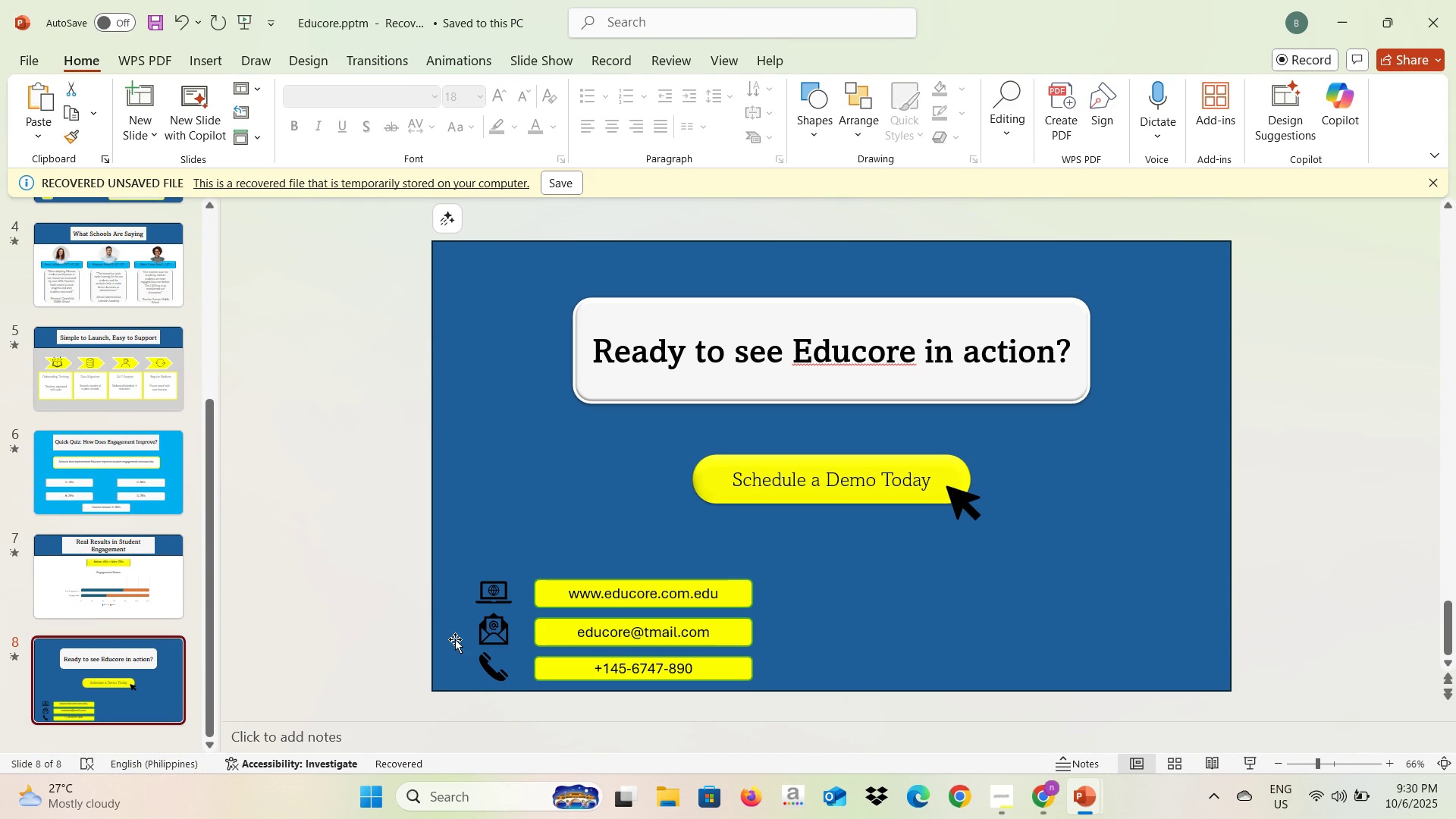 
key(Control+V)
 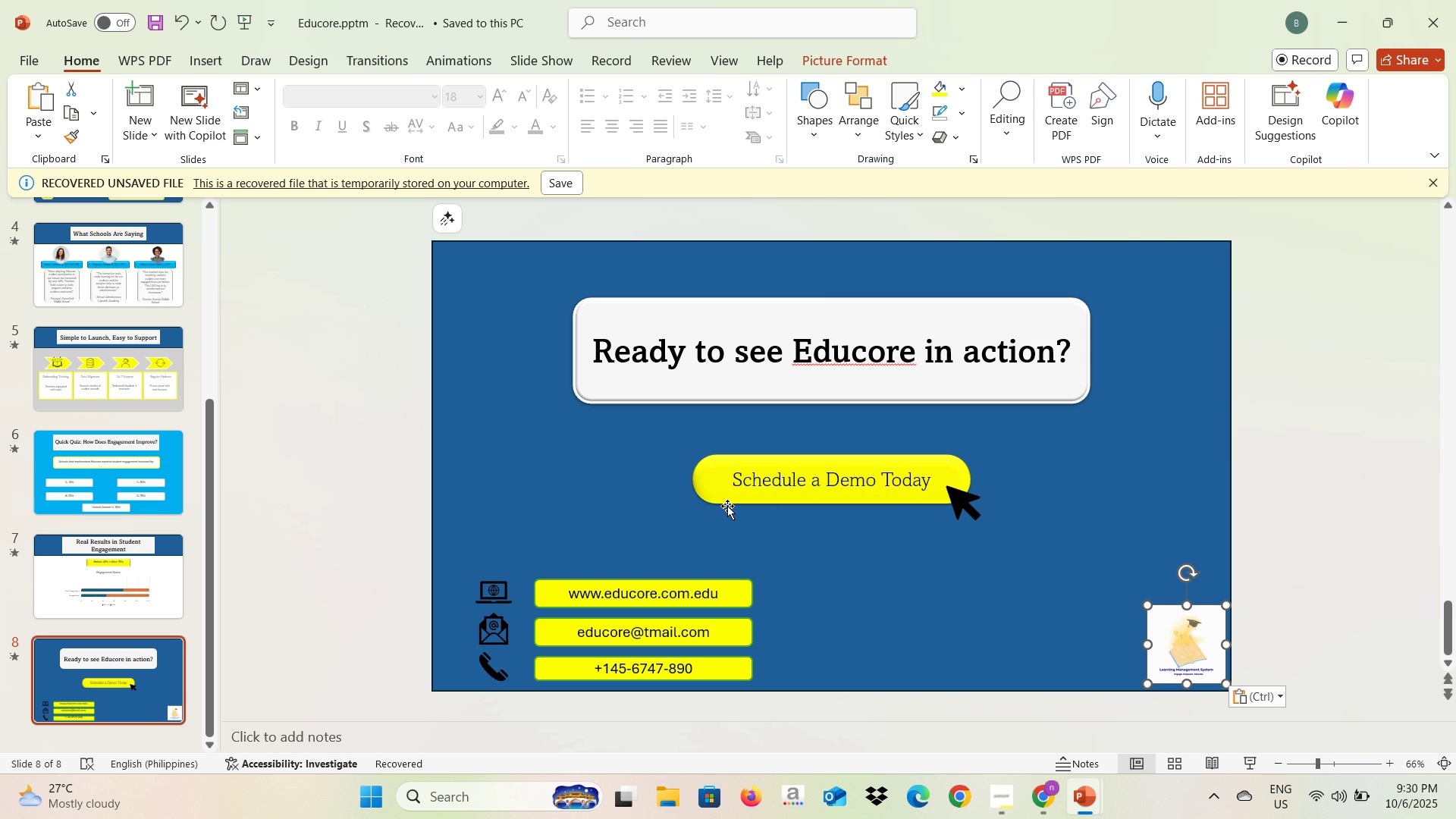 
key(Alt+AltLeft)
 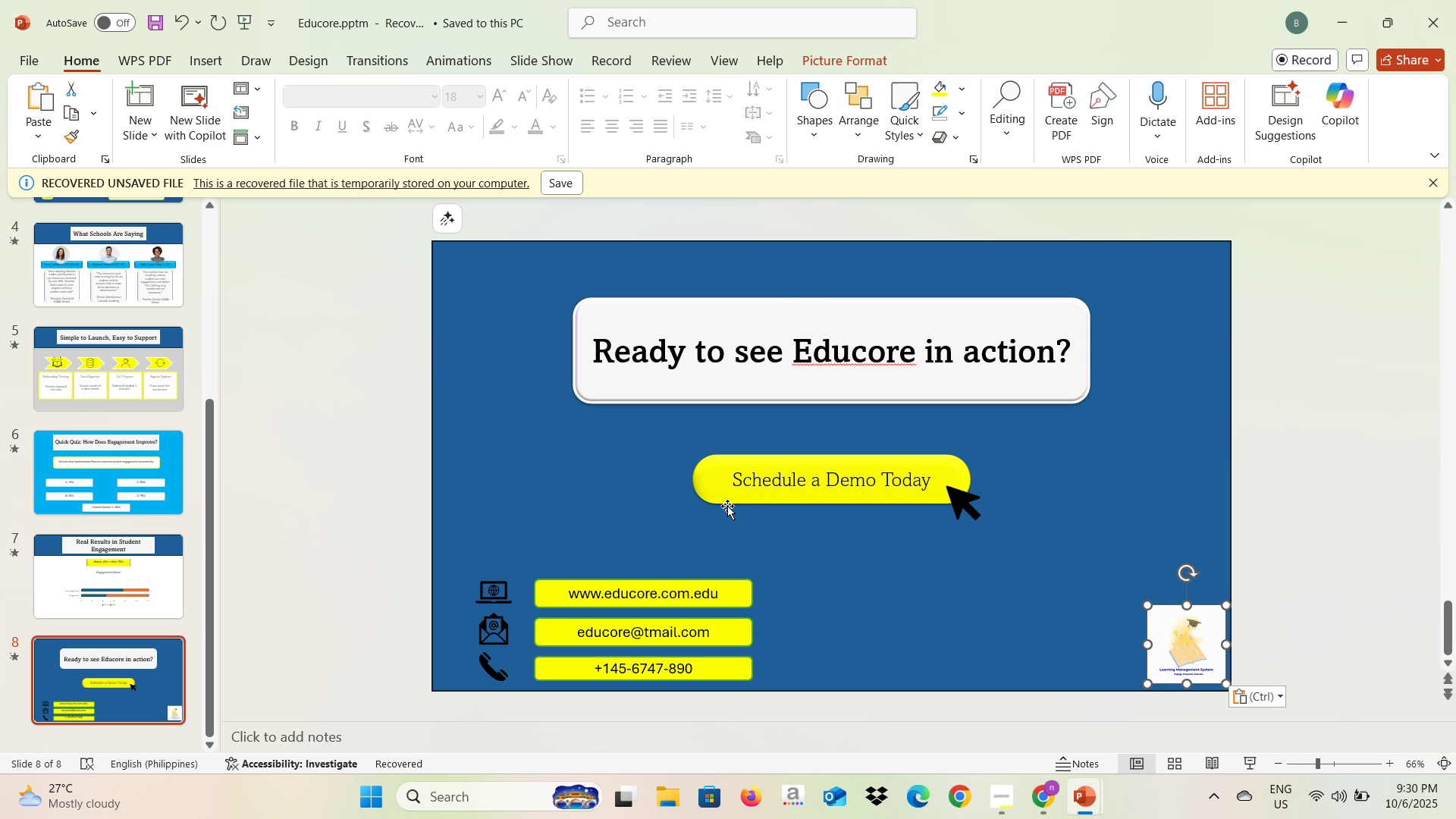 
key(Alt+Tab)